 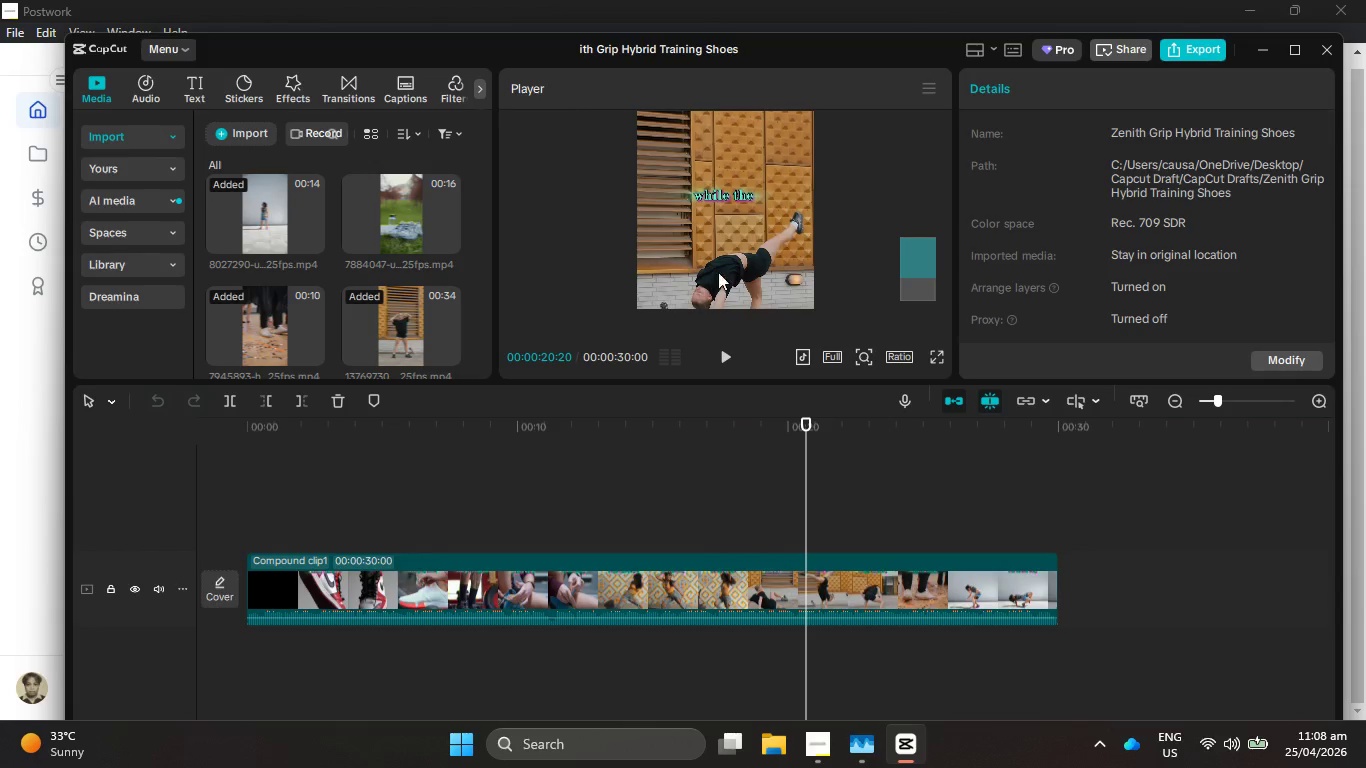 
left_click([866, 751])
 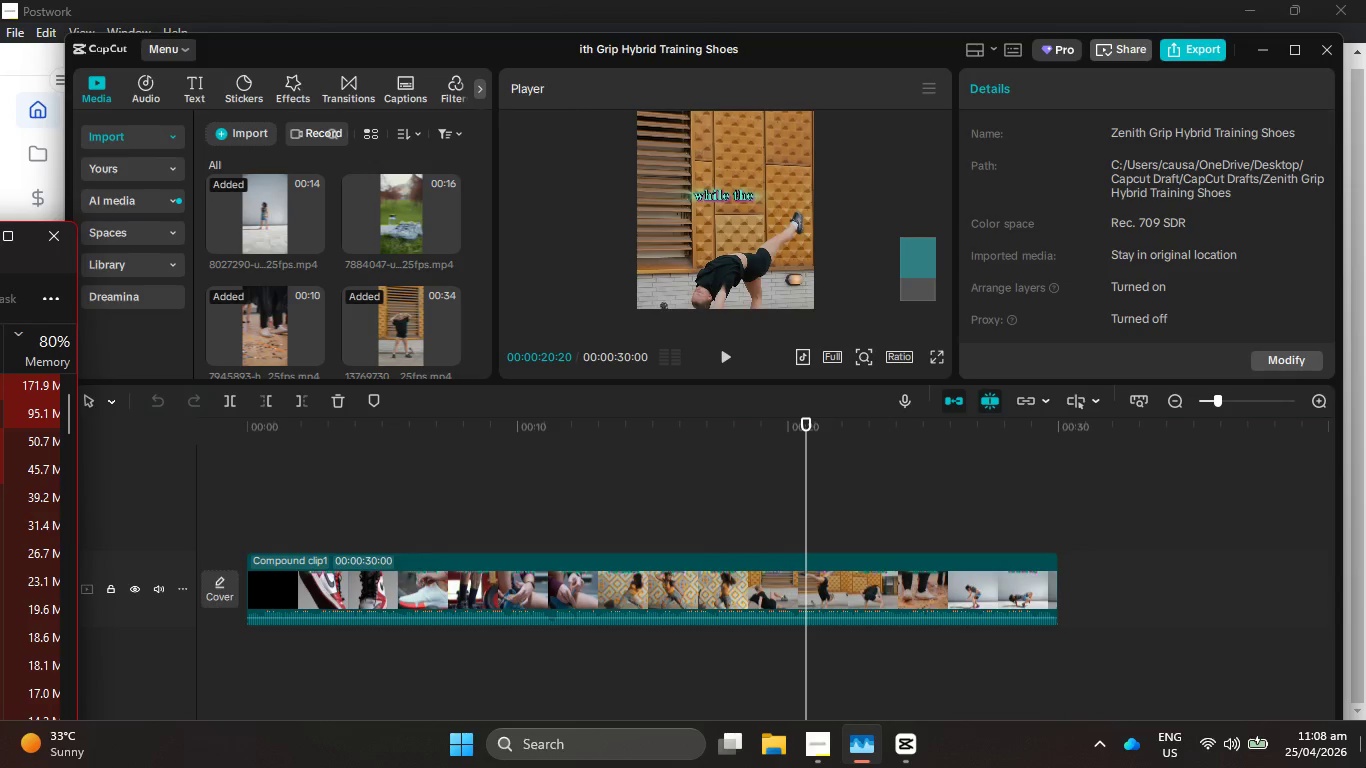 
left_click([1365, 767])
 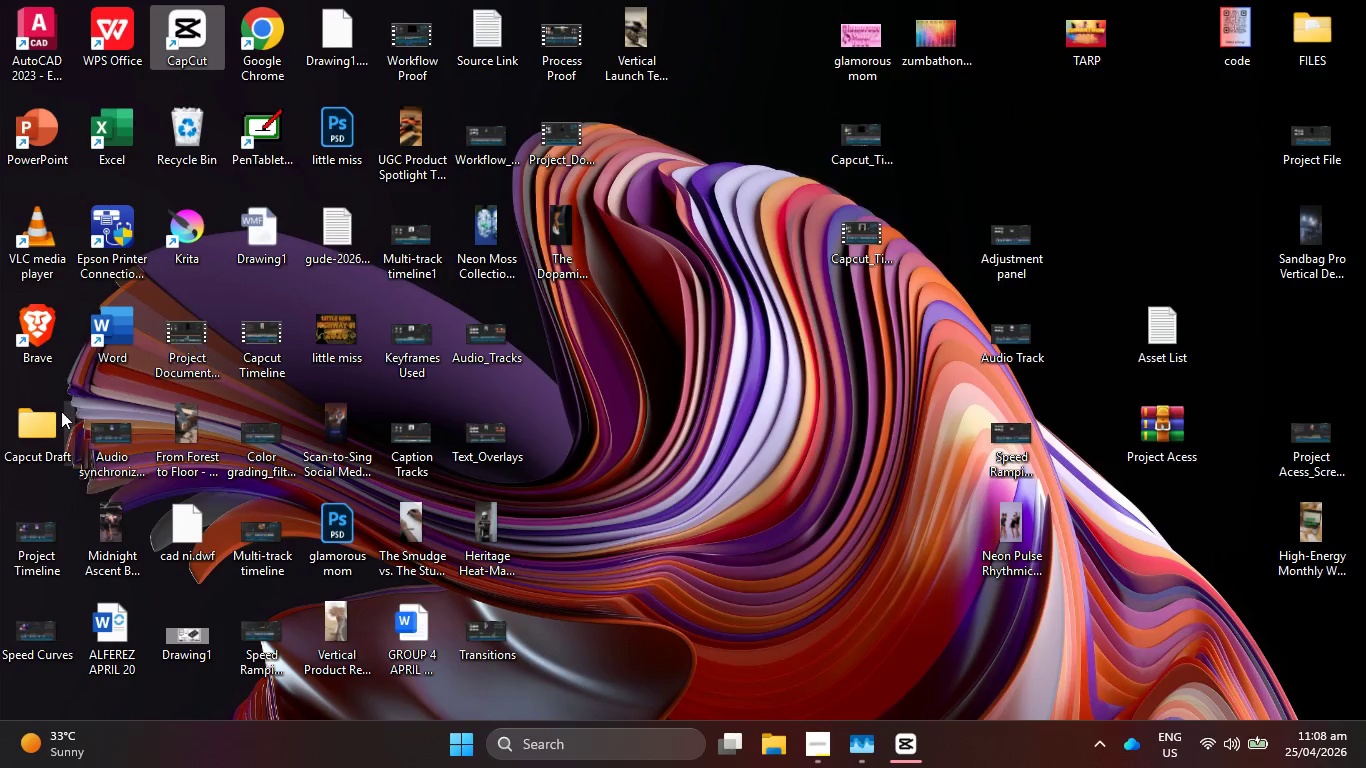 
double_click([59, 411])
 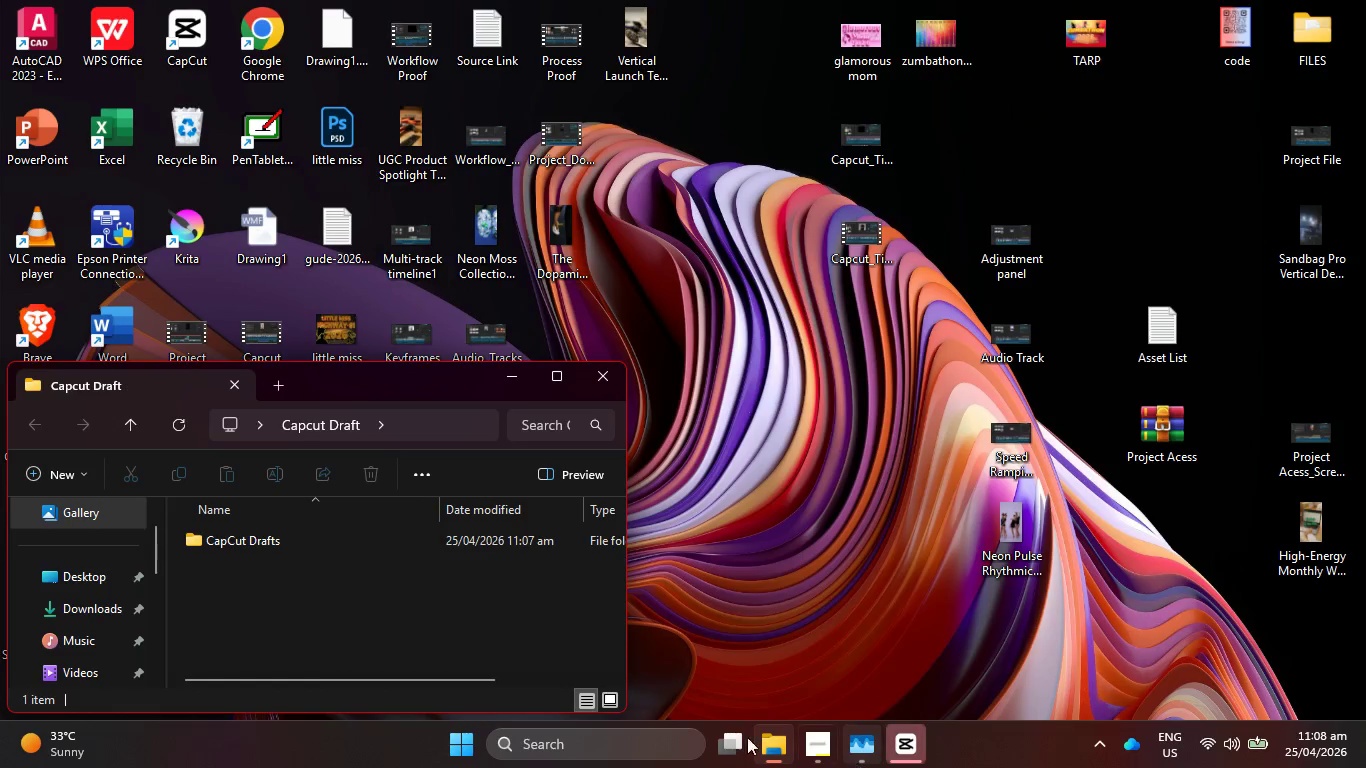 
double_click([300, 542])
 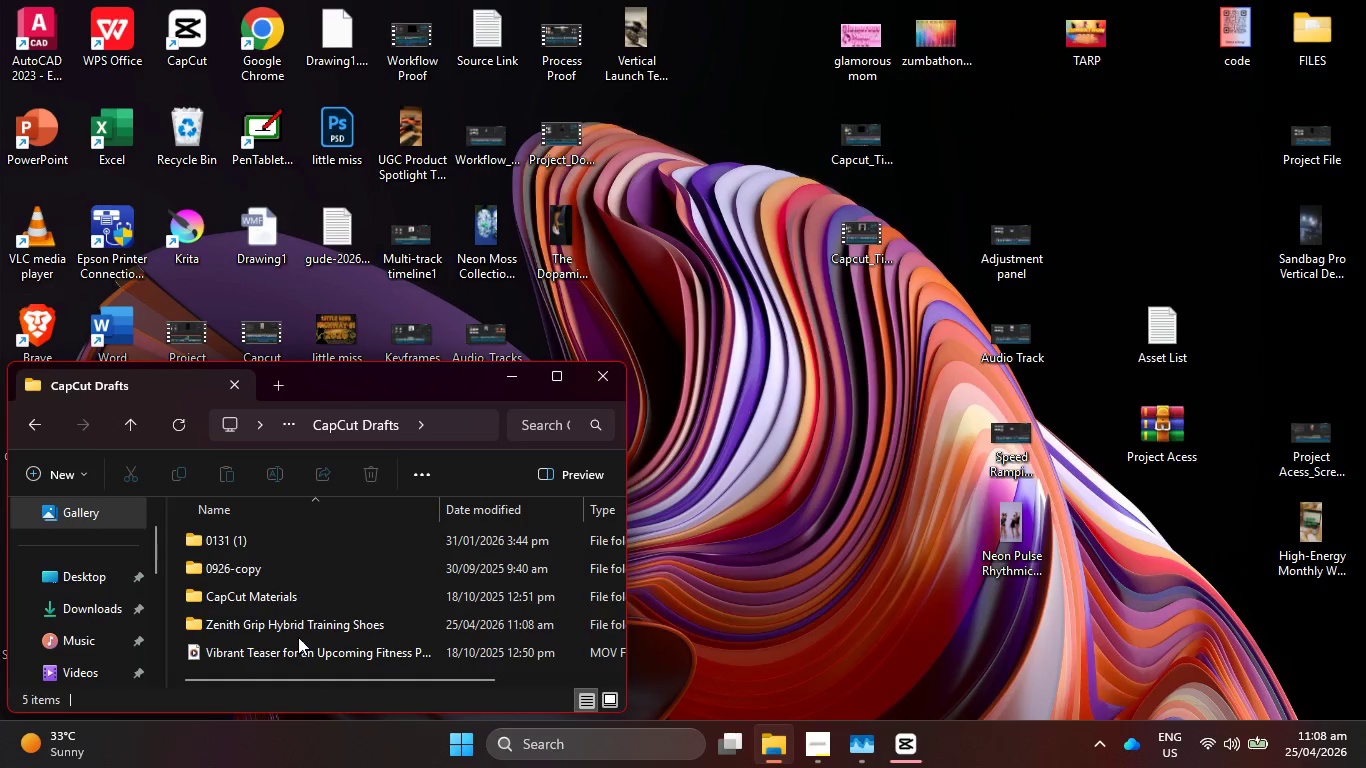 
double_click([297, 627])
 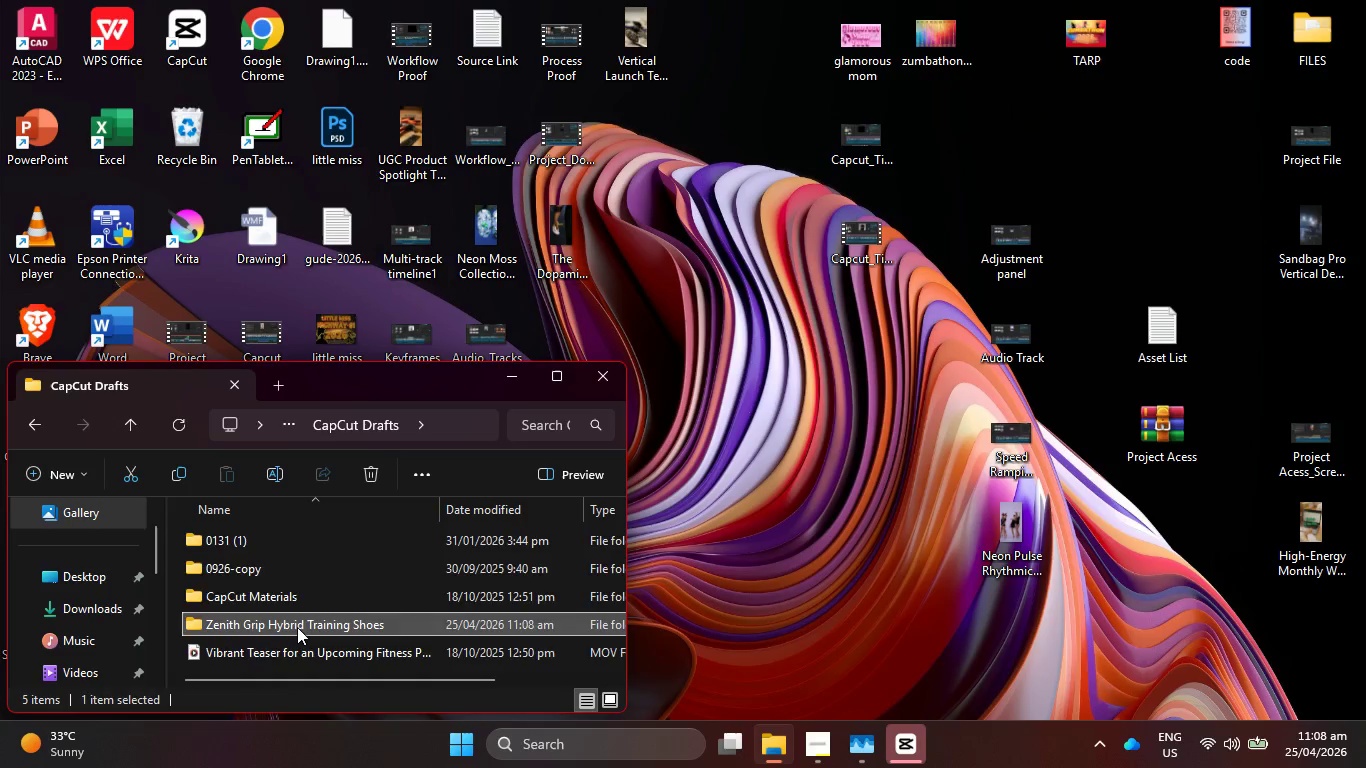 
triple_click([297, 627])
 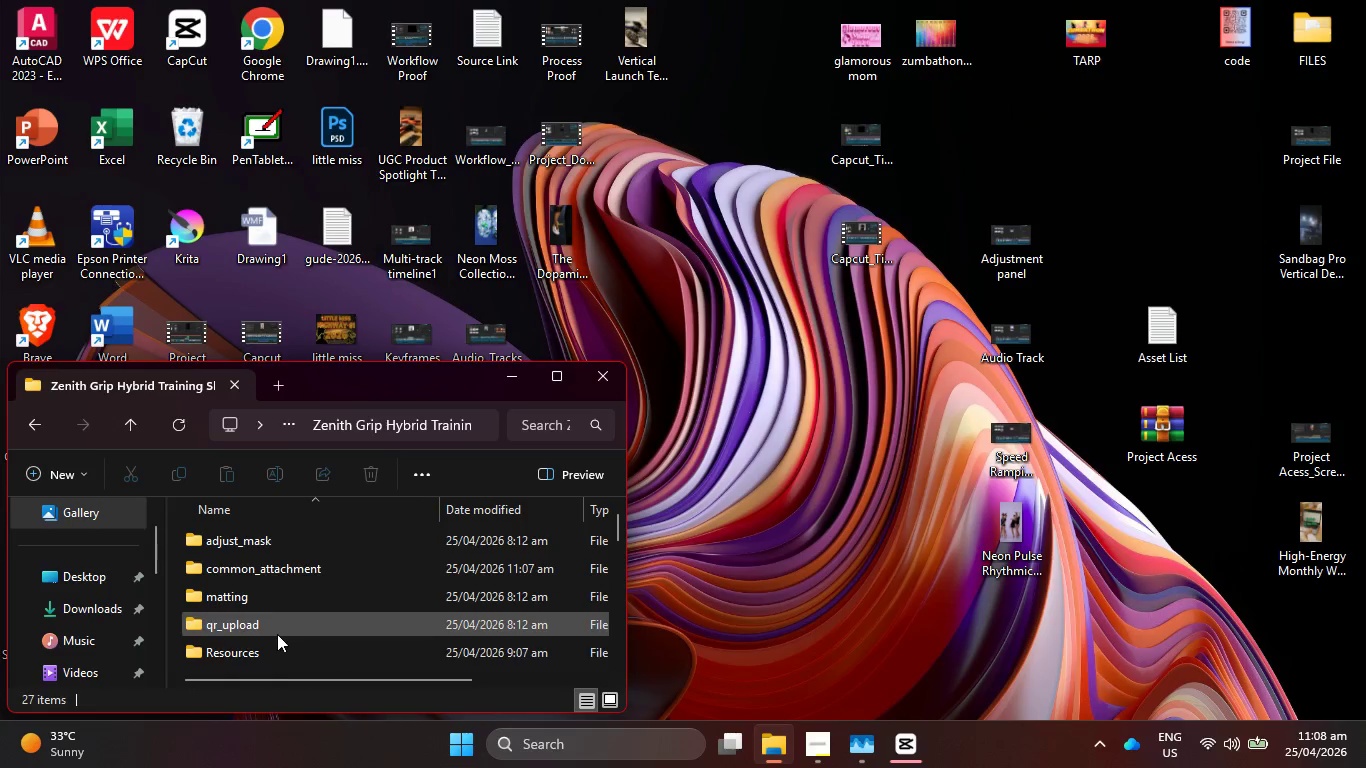 
double_click([286, 662])
 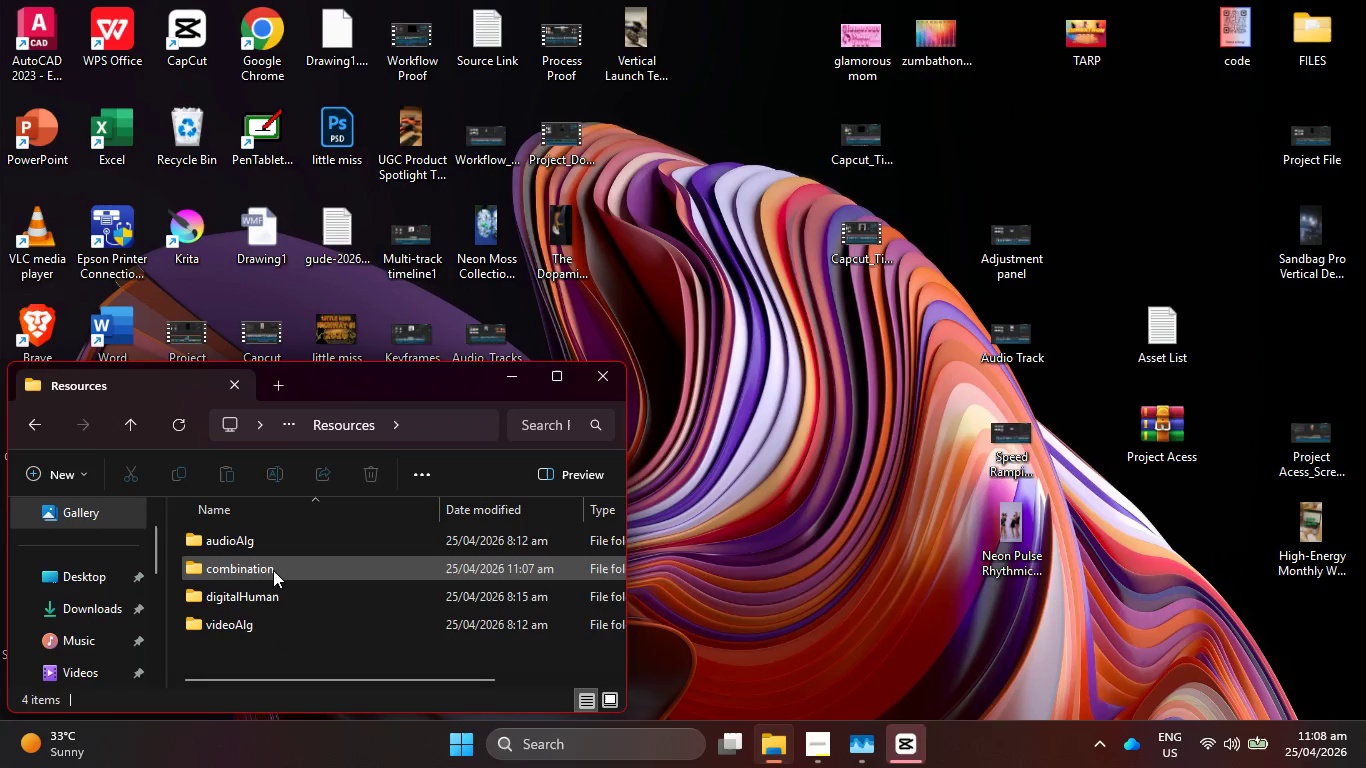 
double_click([273, 570])
 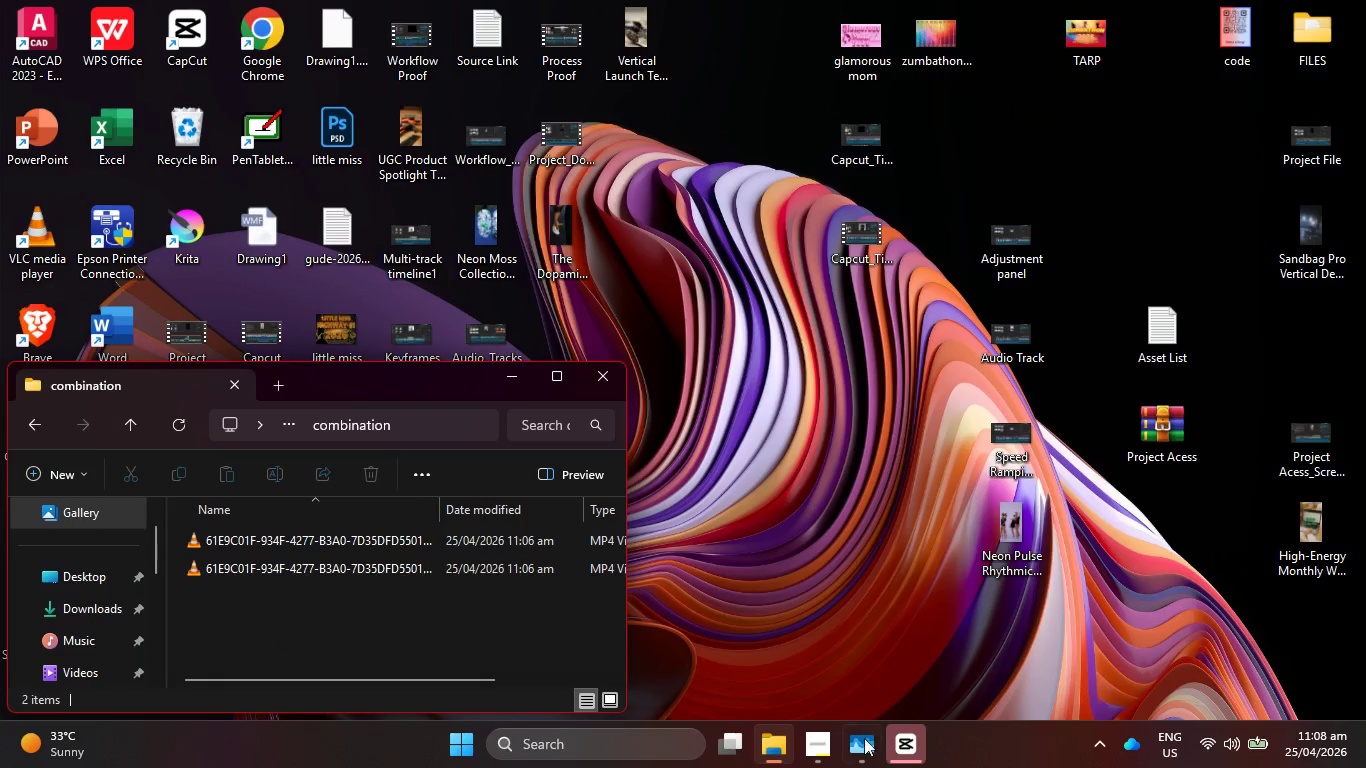 
left_click([917, 759])